 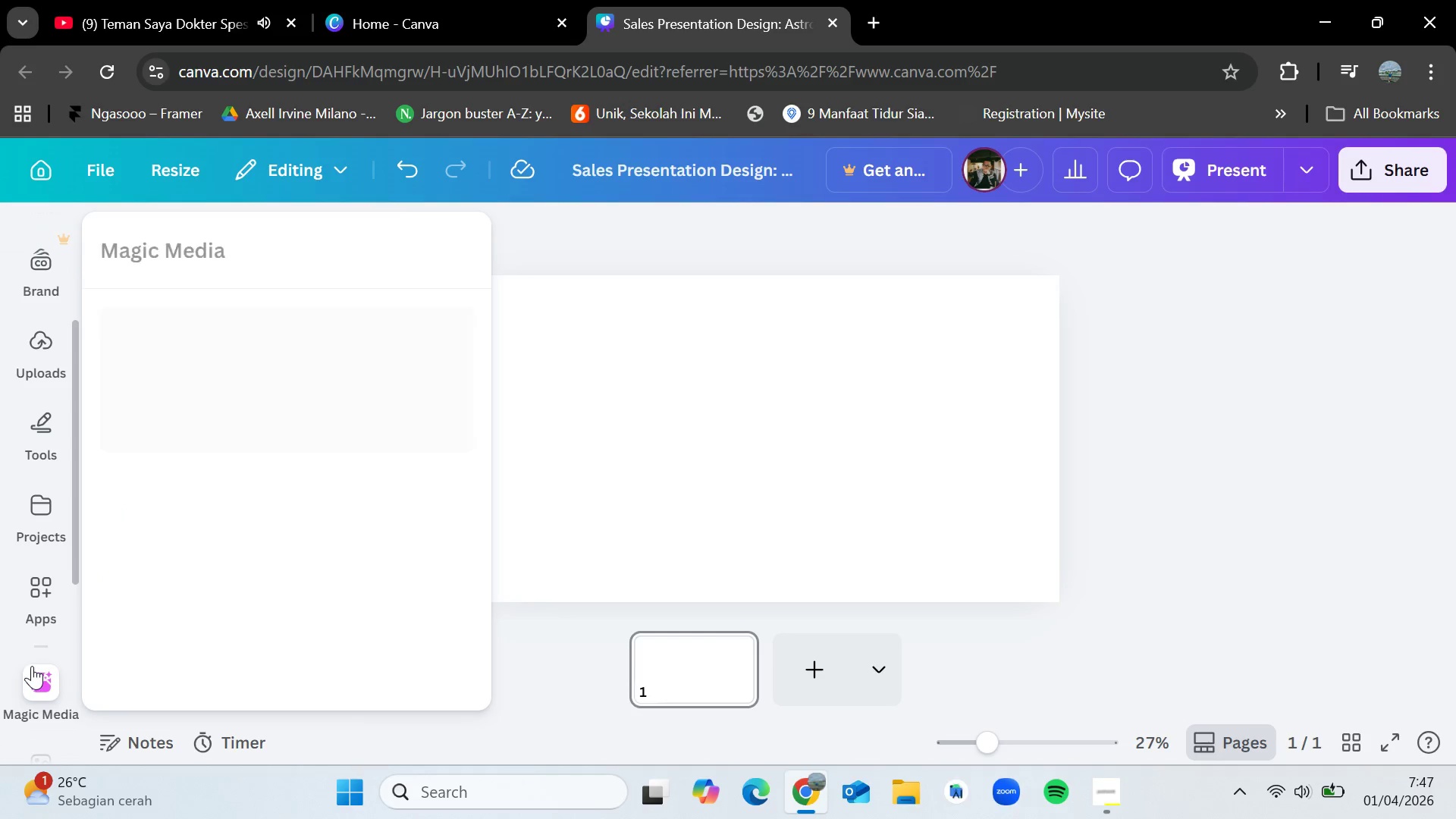 
scroll: coordinate [36, 574], scroll_direction: down, amount: 1.0
 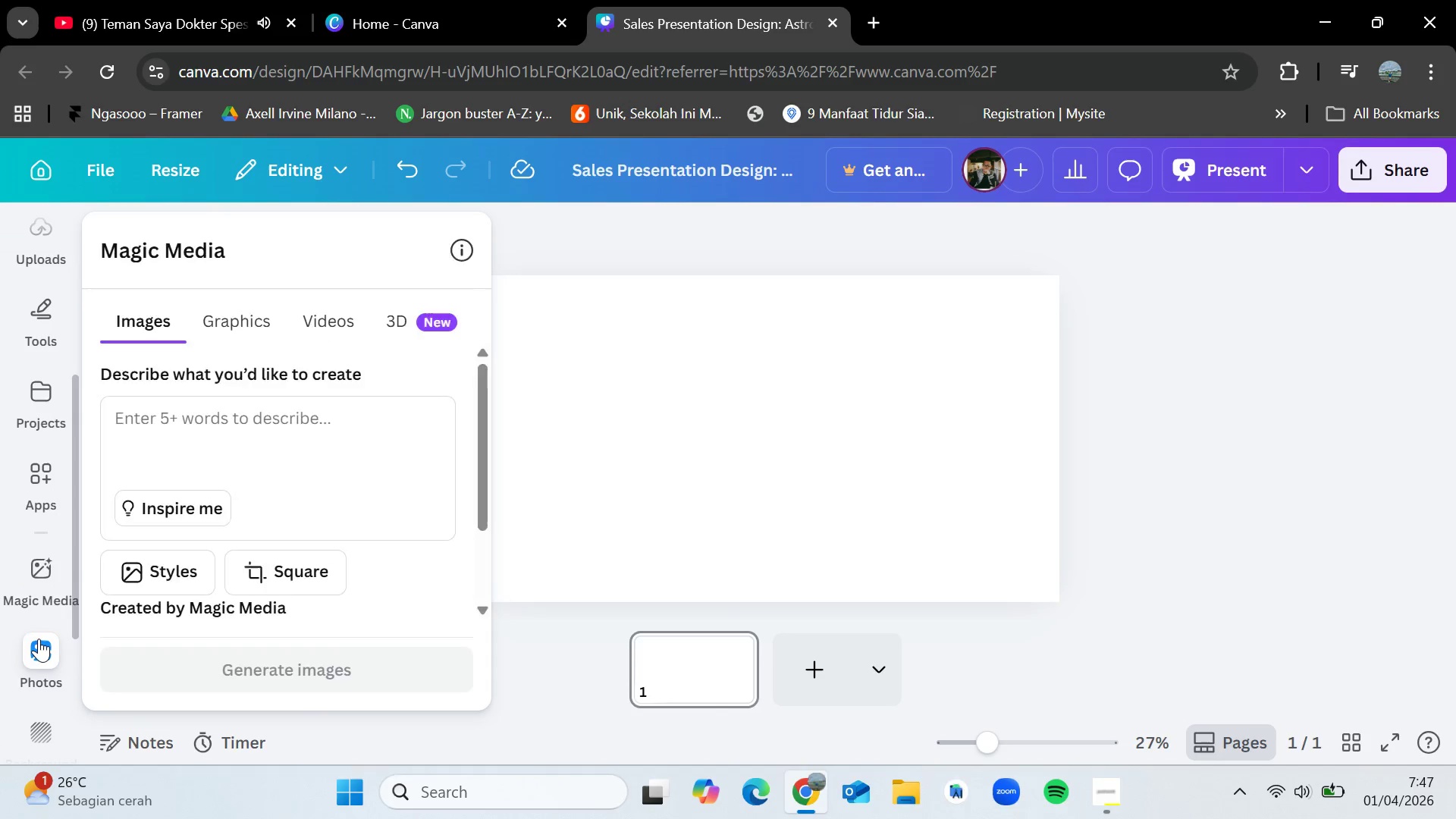 
left_click([30, 559])
 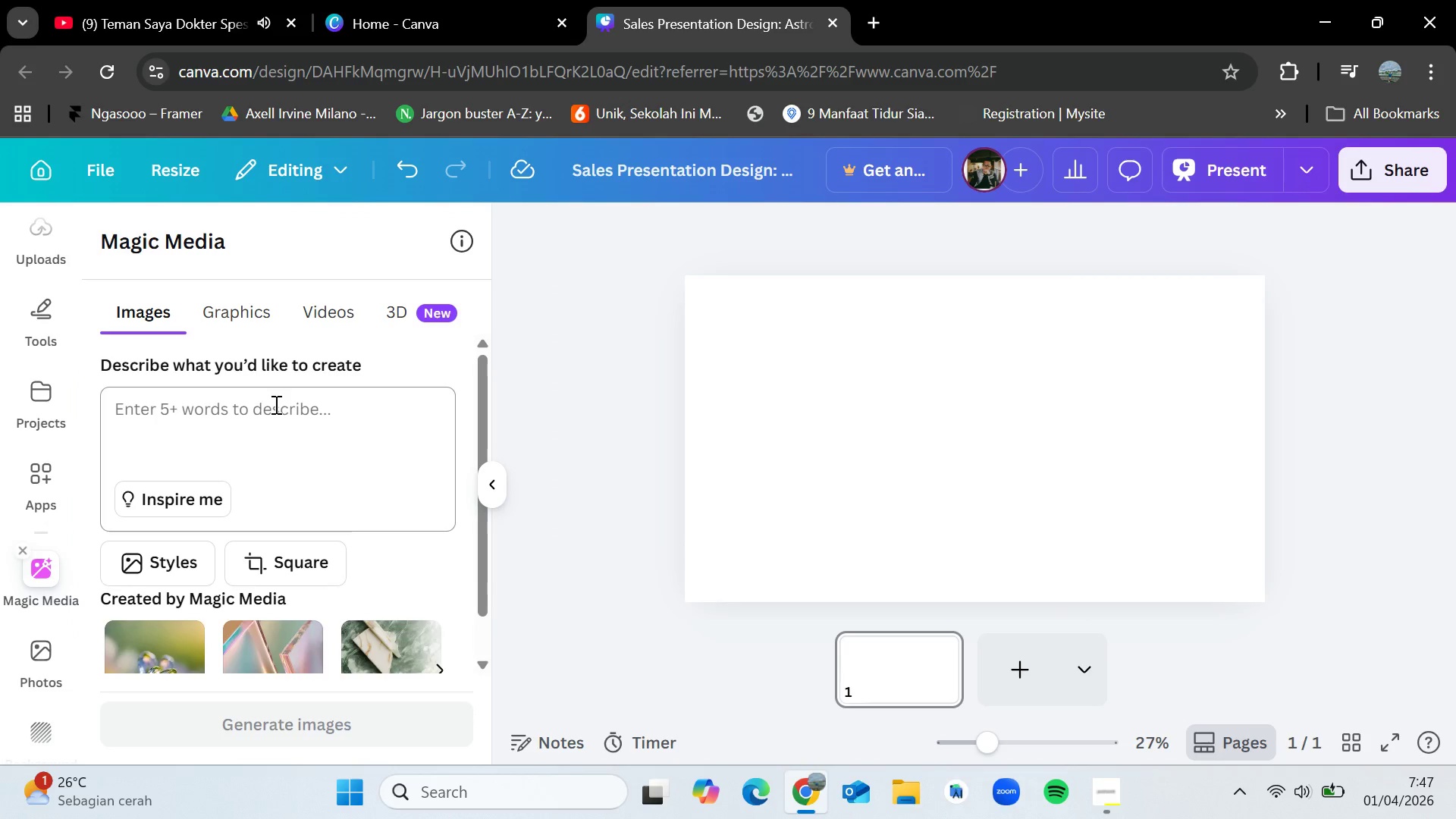 
left_click([276, 429])
 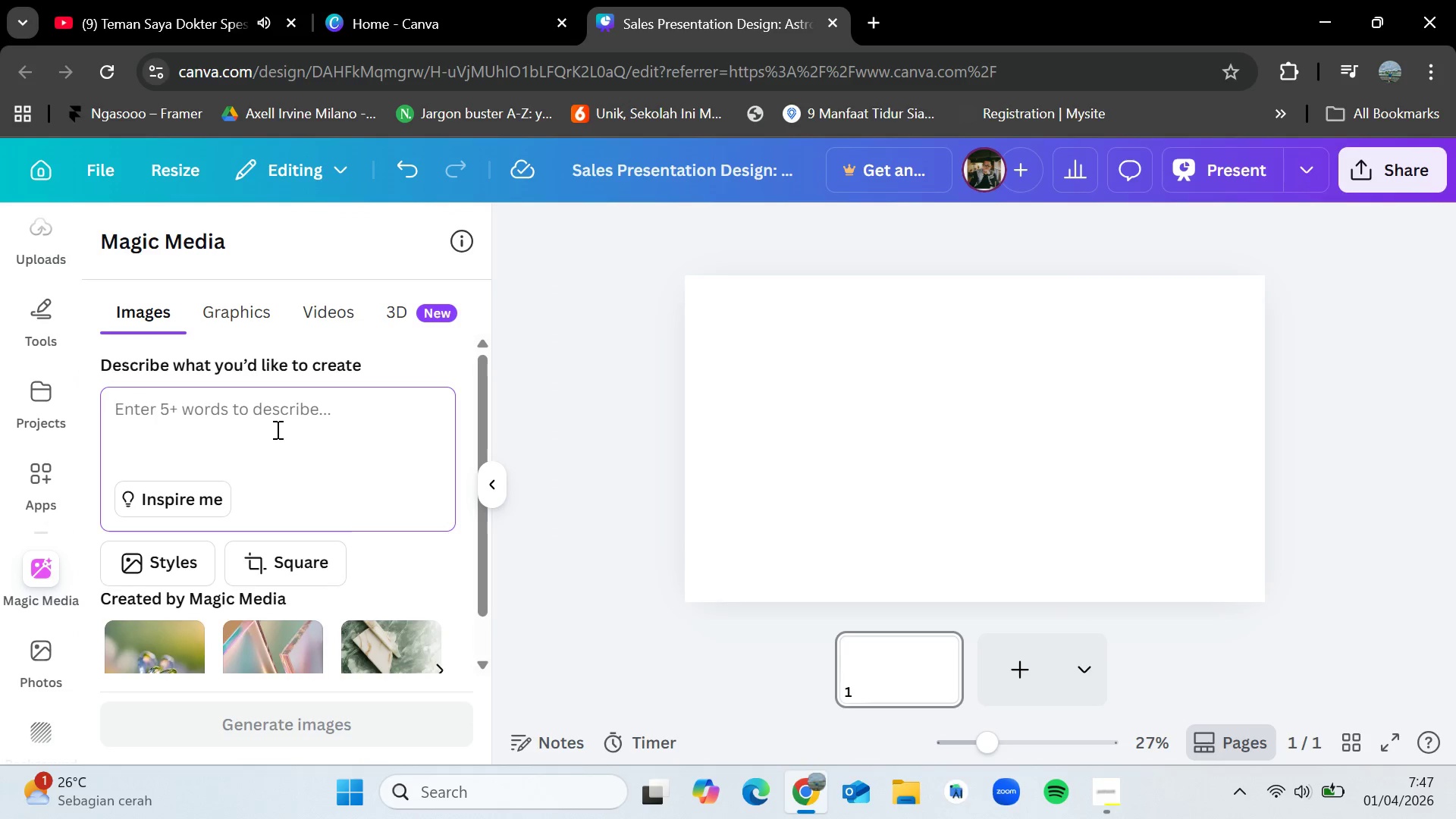 
key(Control+V)
 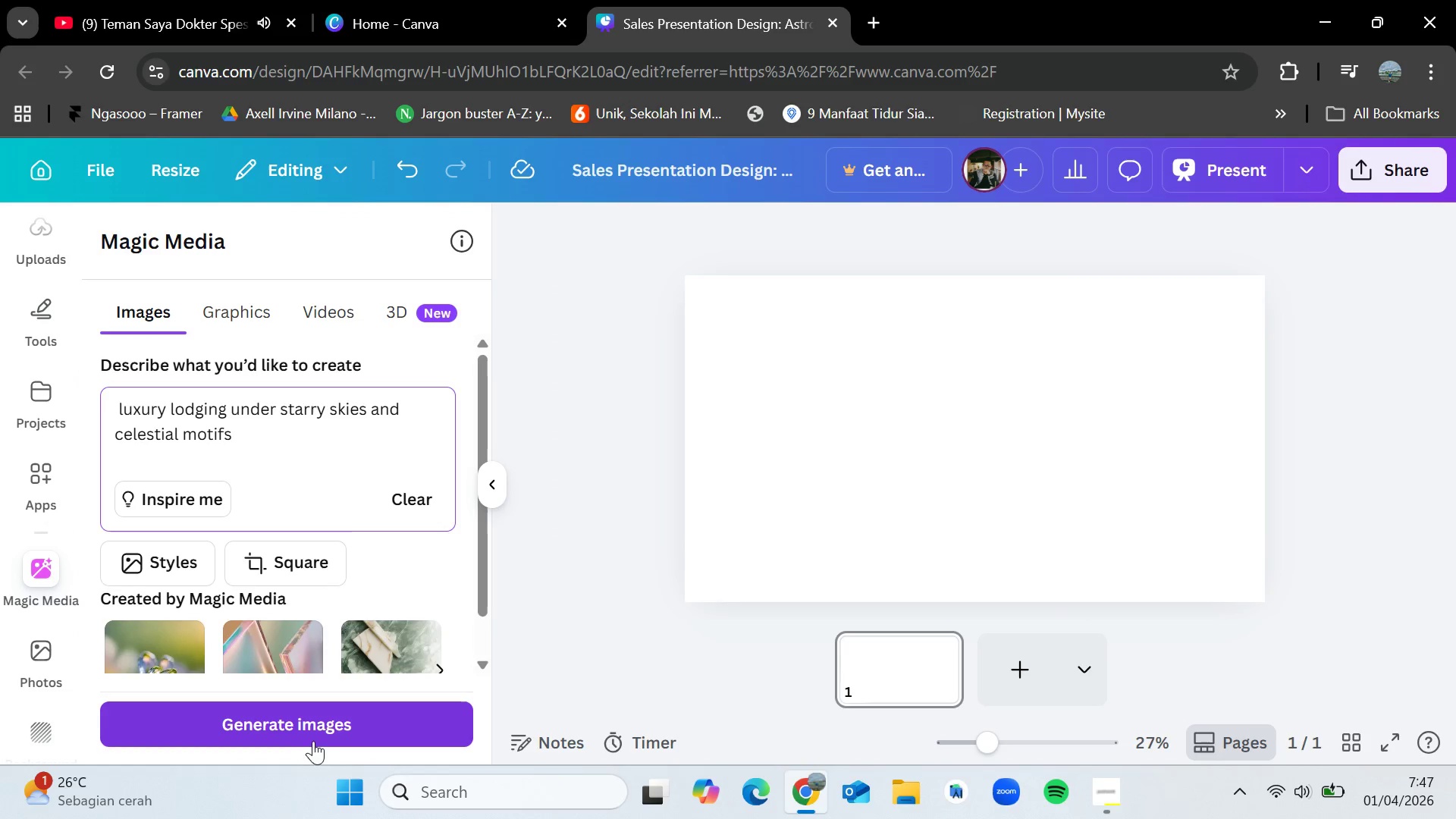 
left_click([317, 737])
 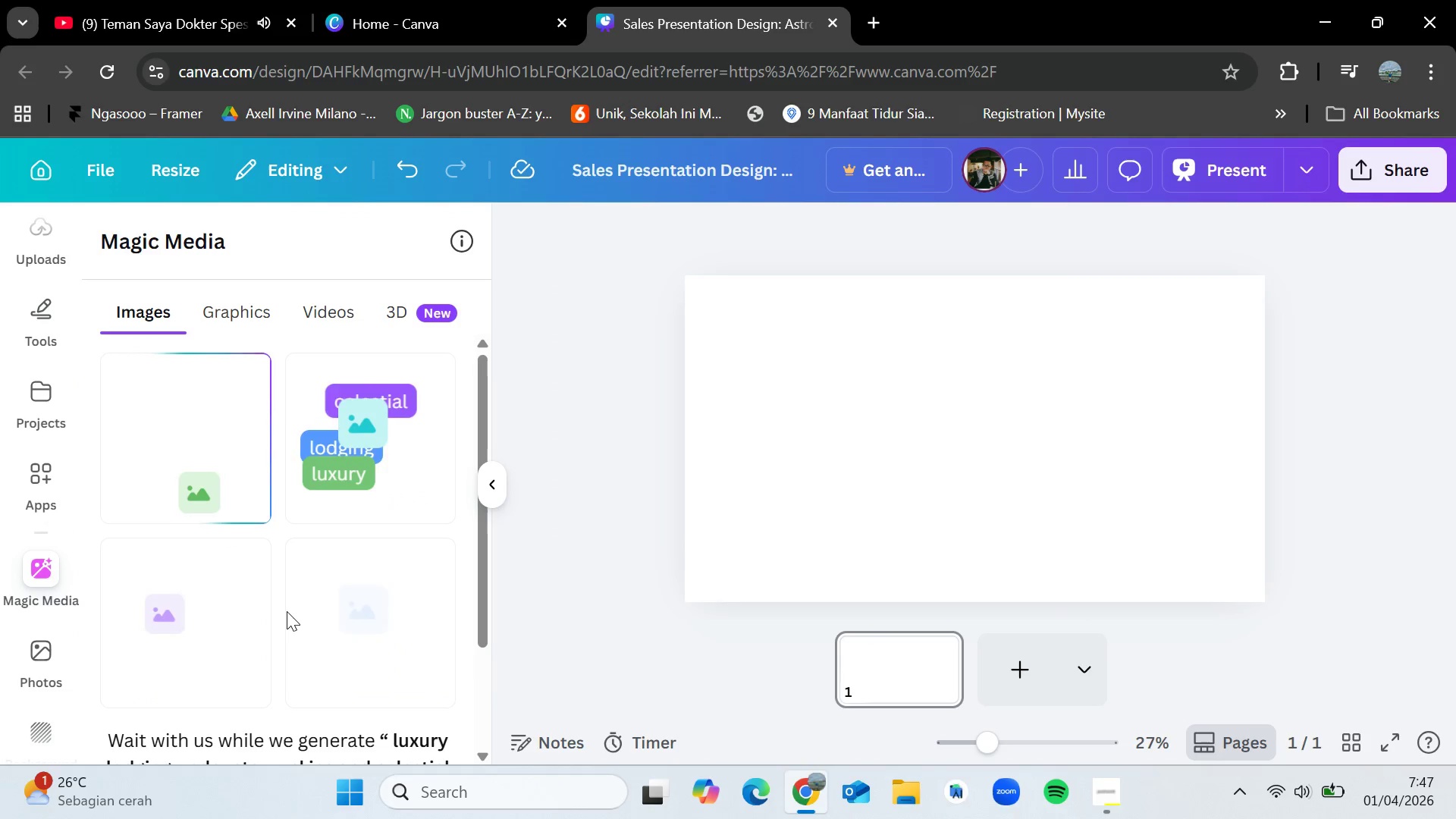 
scroll: coordinate [287, 611], scroll_direction: down, amount: 1.0
 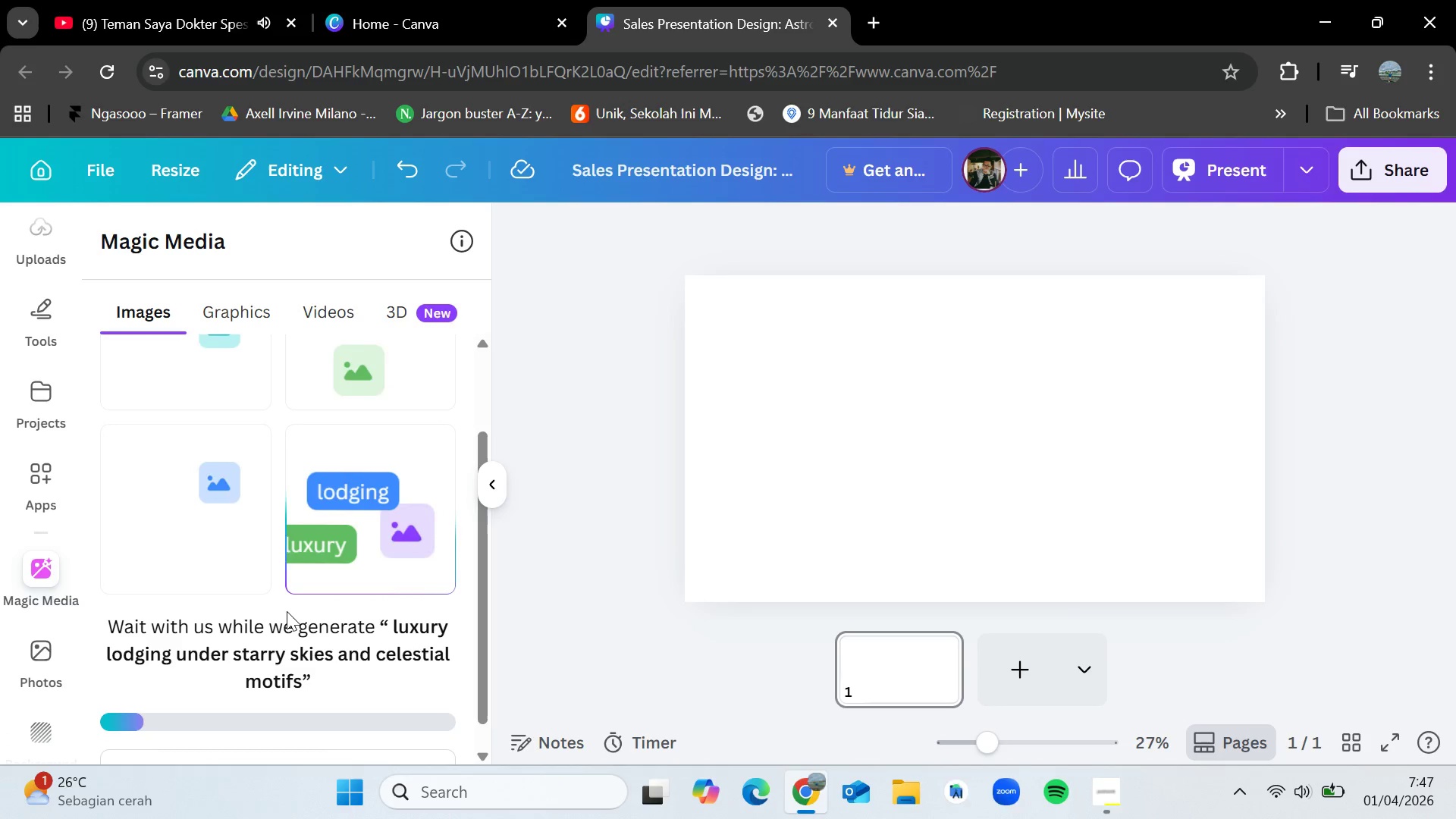 
wait(5.43)
 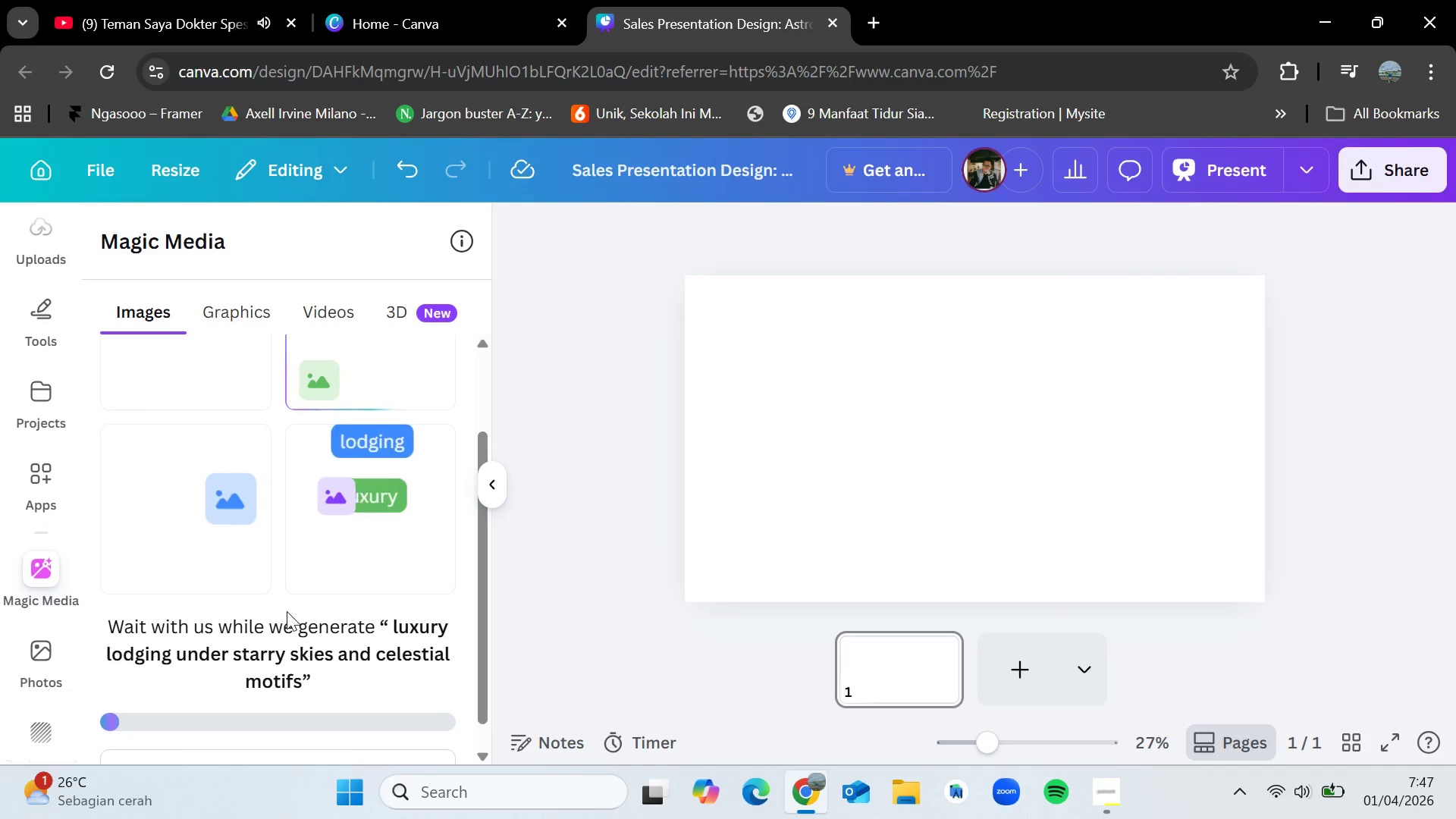 
scroll: coordinate [287, 611], scroll_direction: up, amount: 2.0
 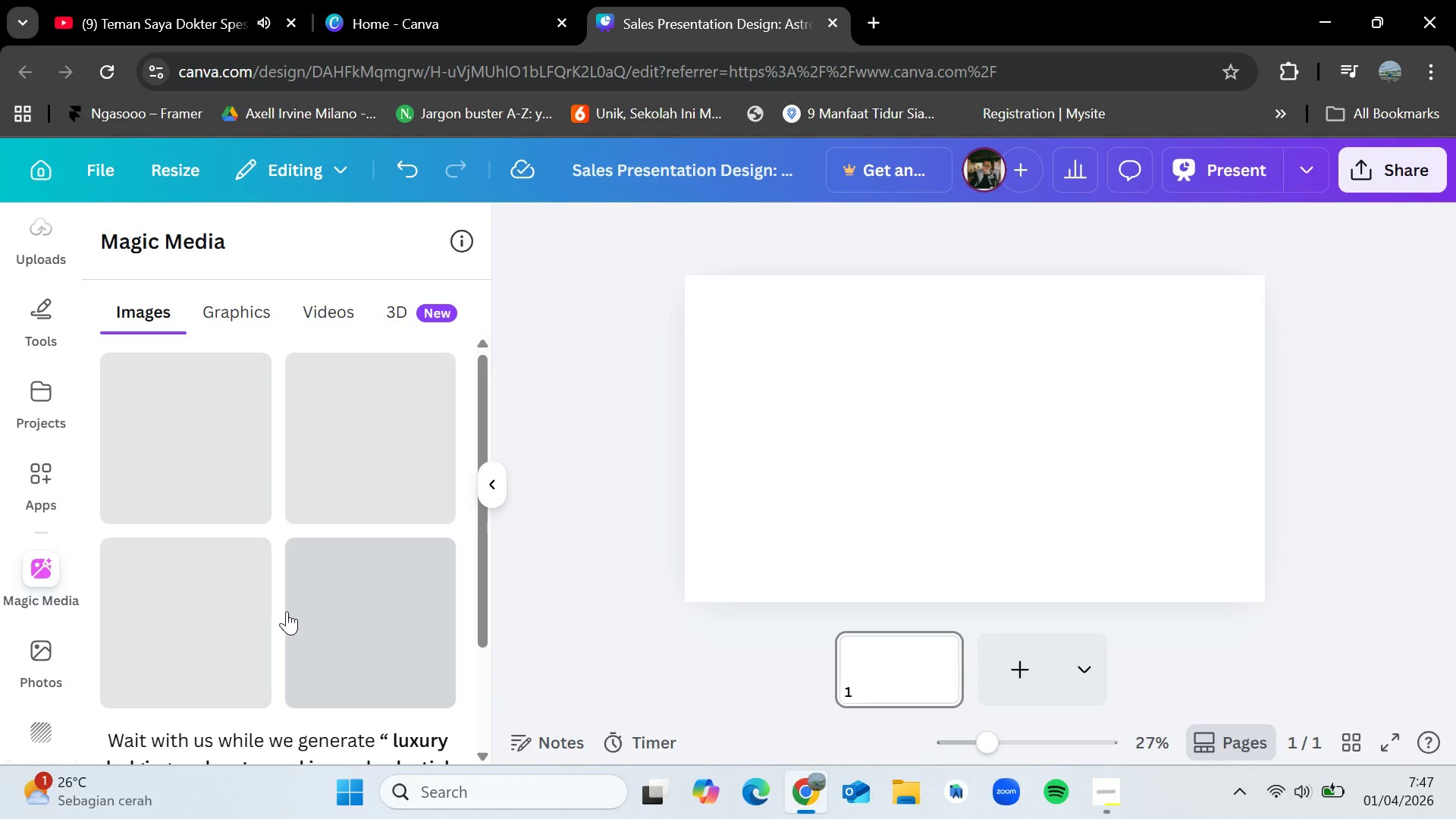 
scroll: coordinate [287, 611], scroll_direction: down, amount: 2.0
 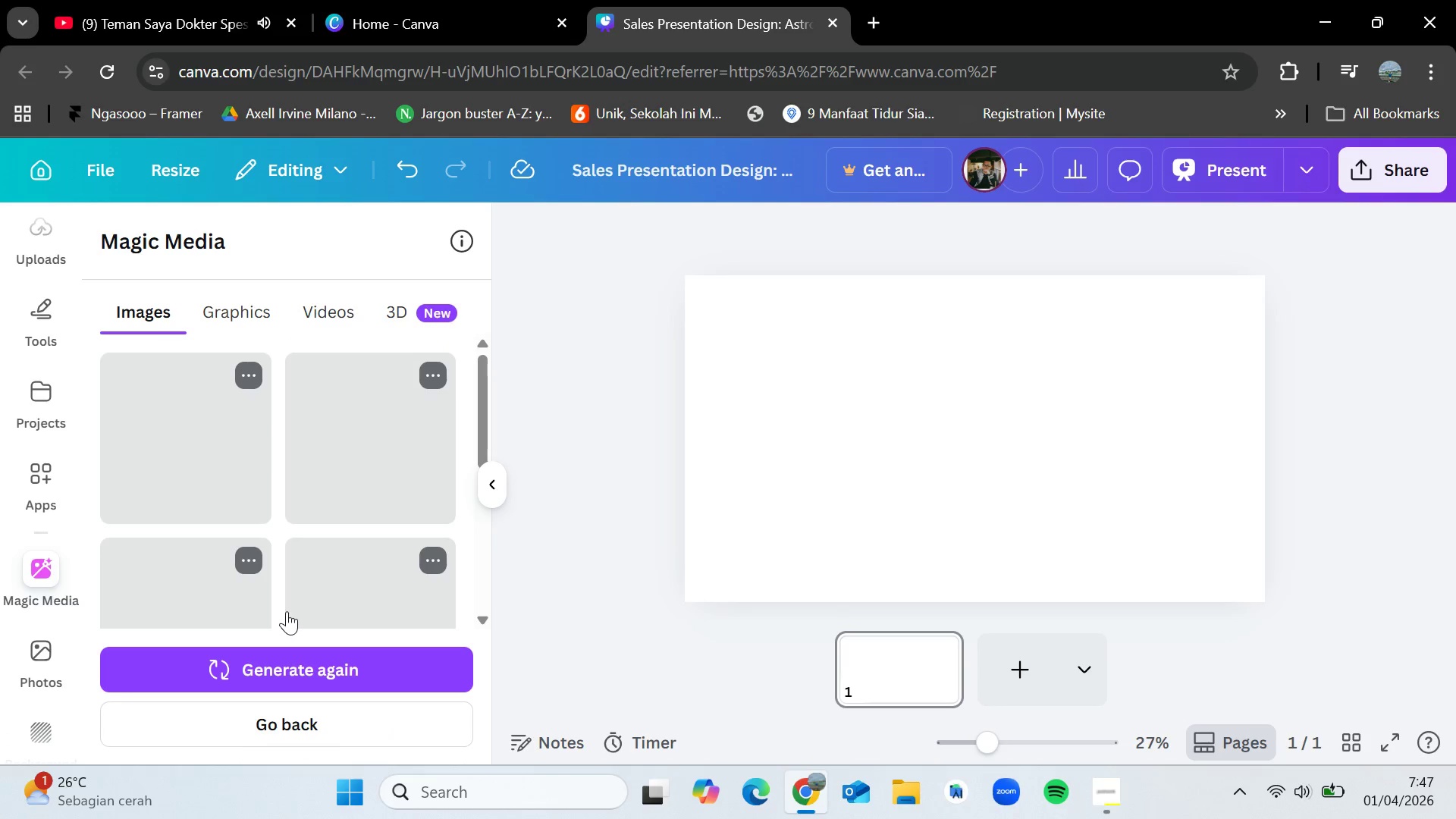 
scroll: coordinate [287, 611], scroll_direction: up, amount: 2.0
 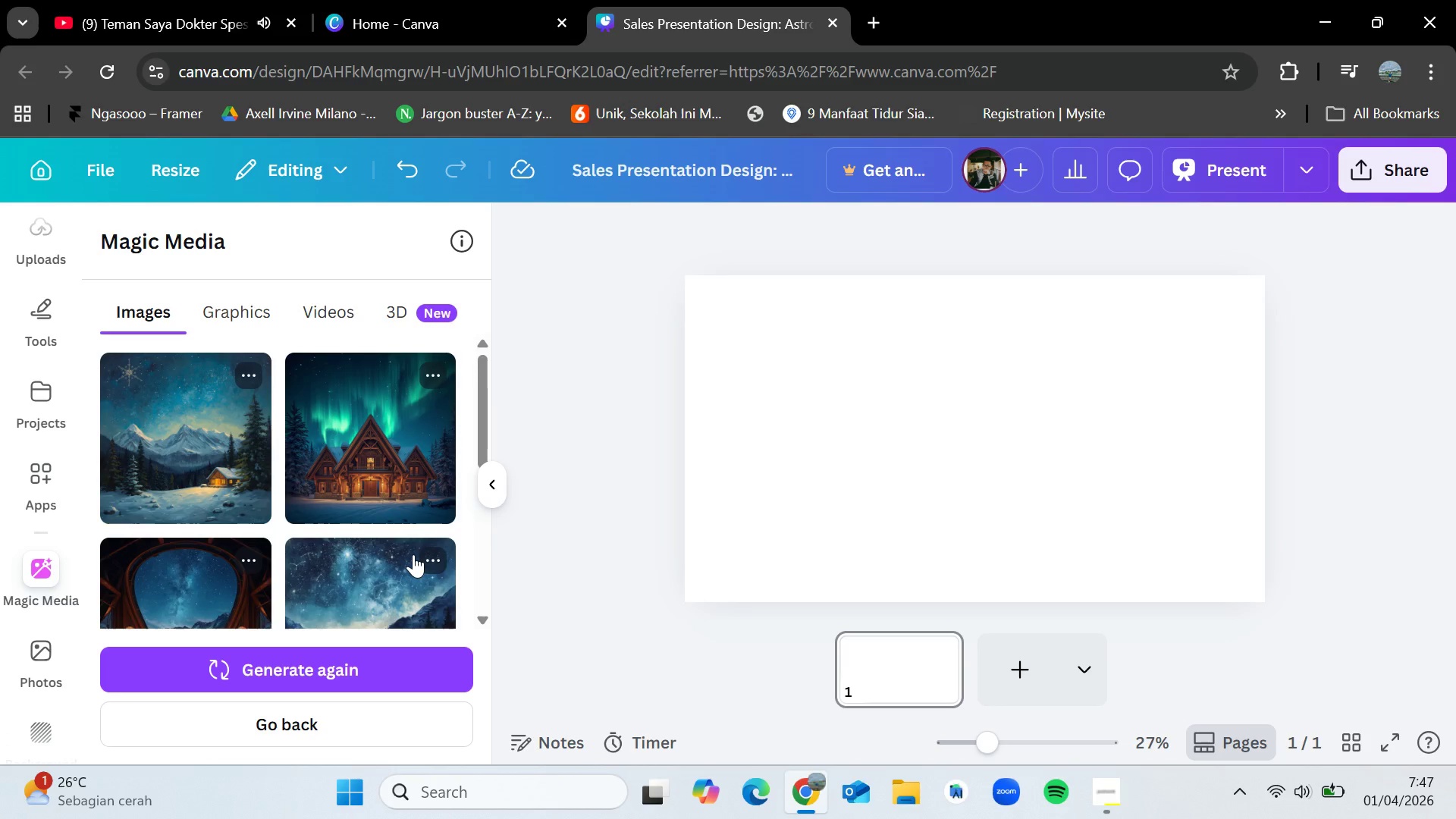 
scroll: coordinate [413, 554], scroll_direction: down, amount: 2.0
 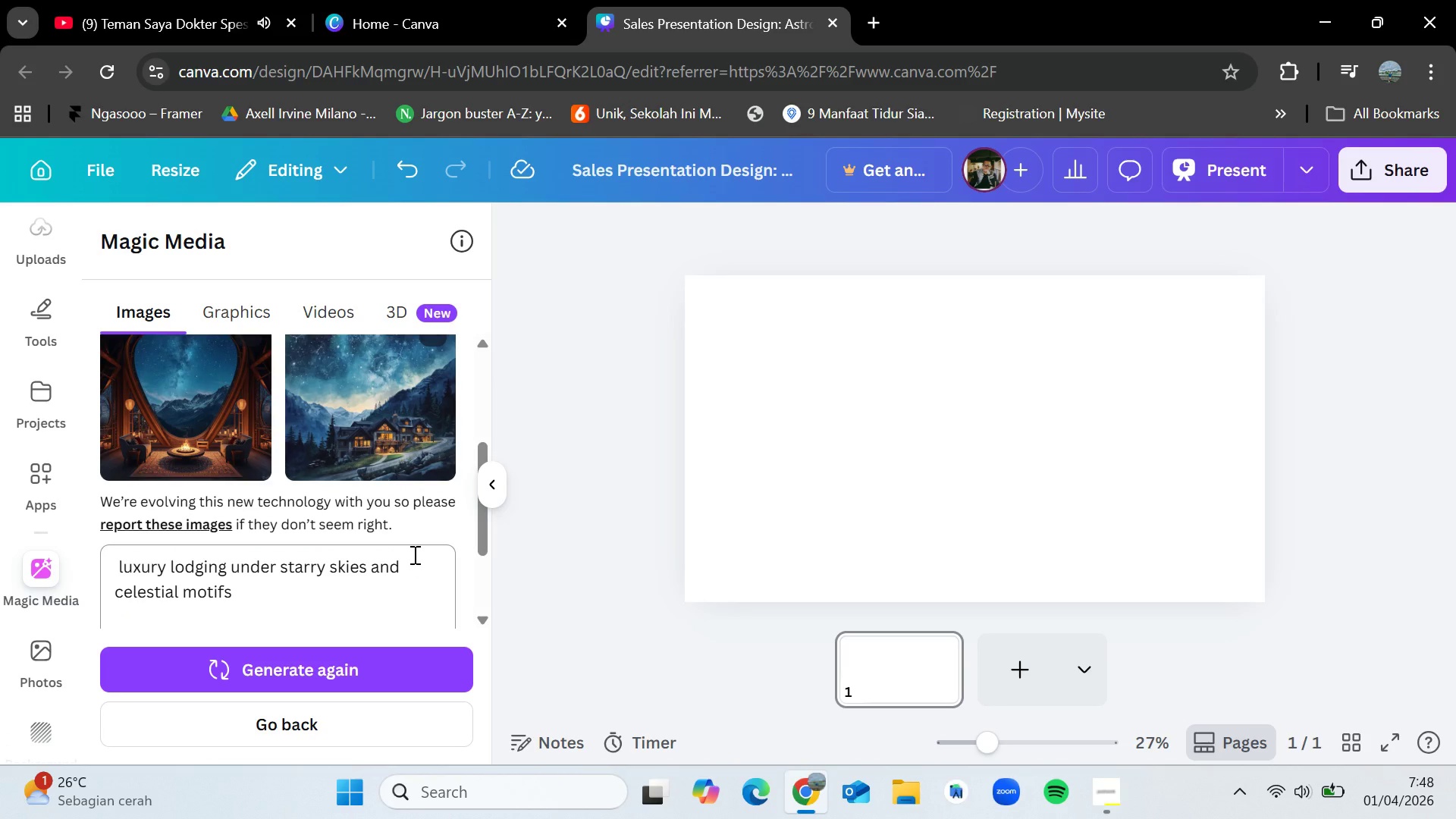 
scroll: coordinate [19, 389], scroll_direction: up, amount: 9.0
 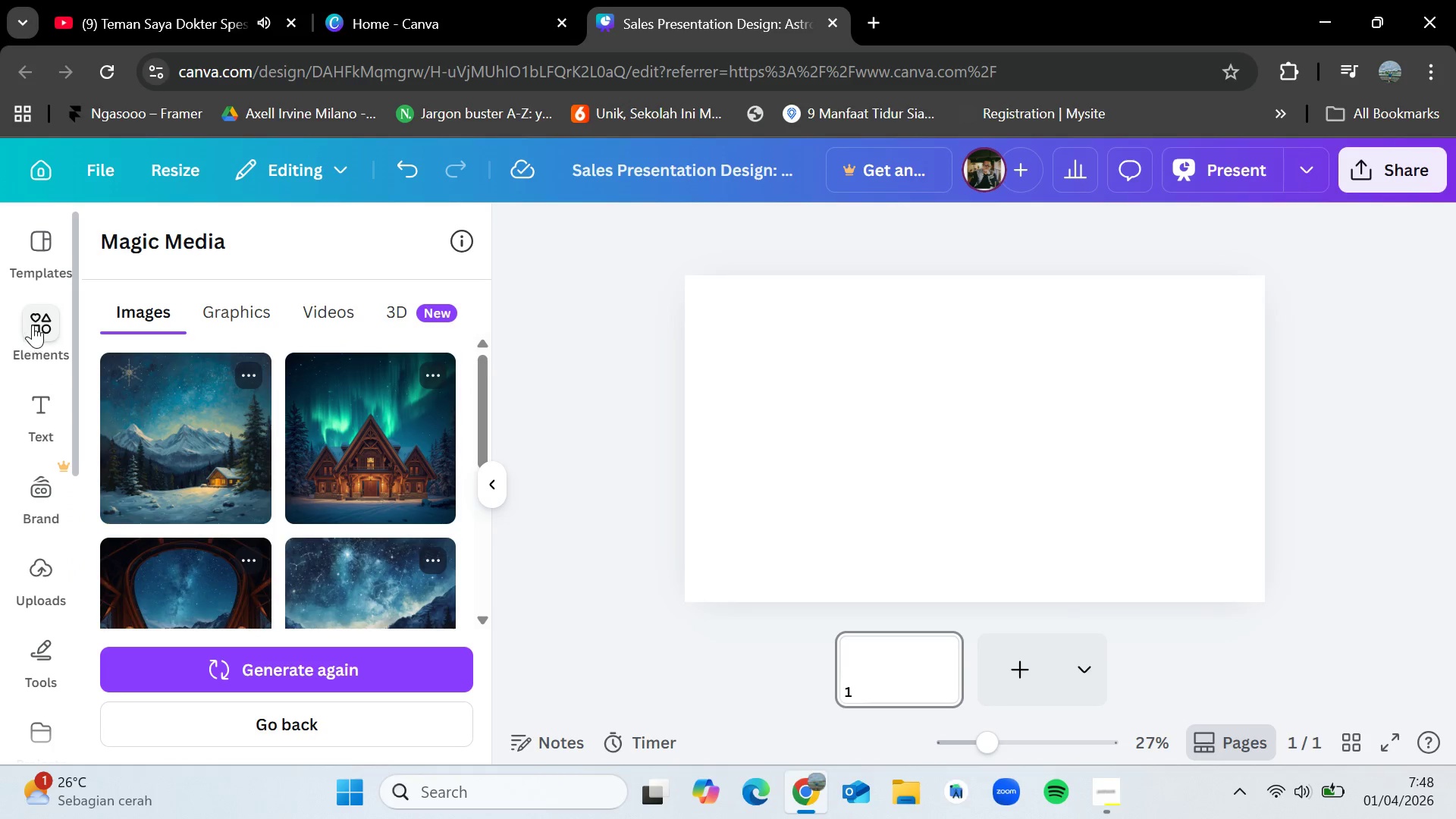 
left_click([33, 325])
 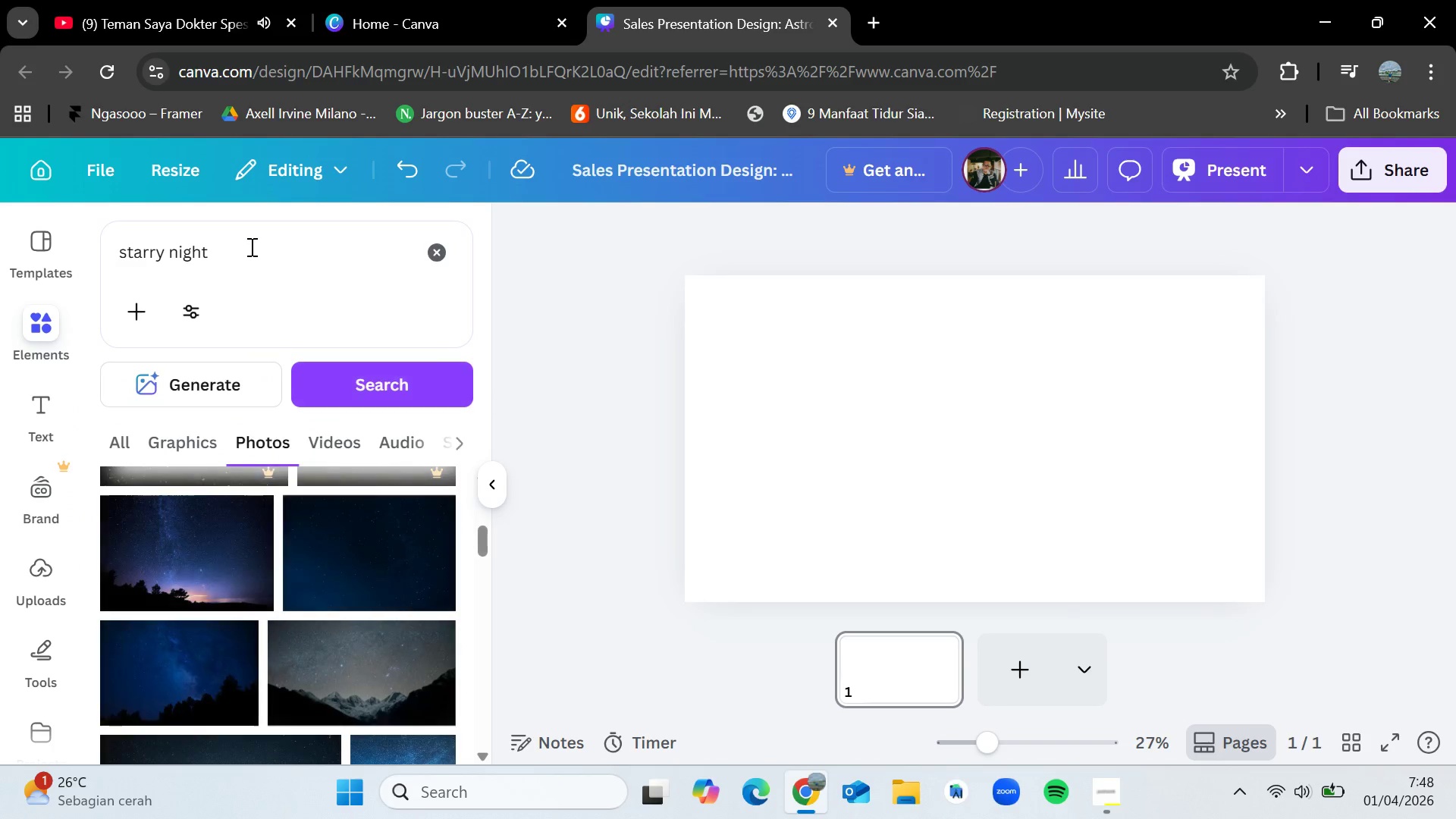 
left_click([250, 246])
 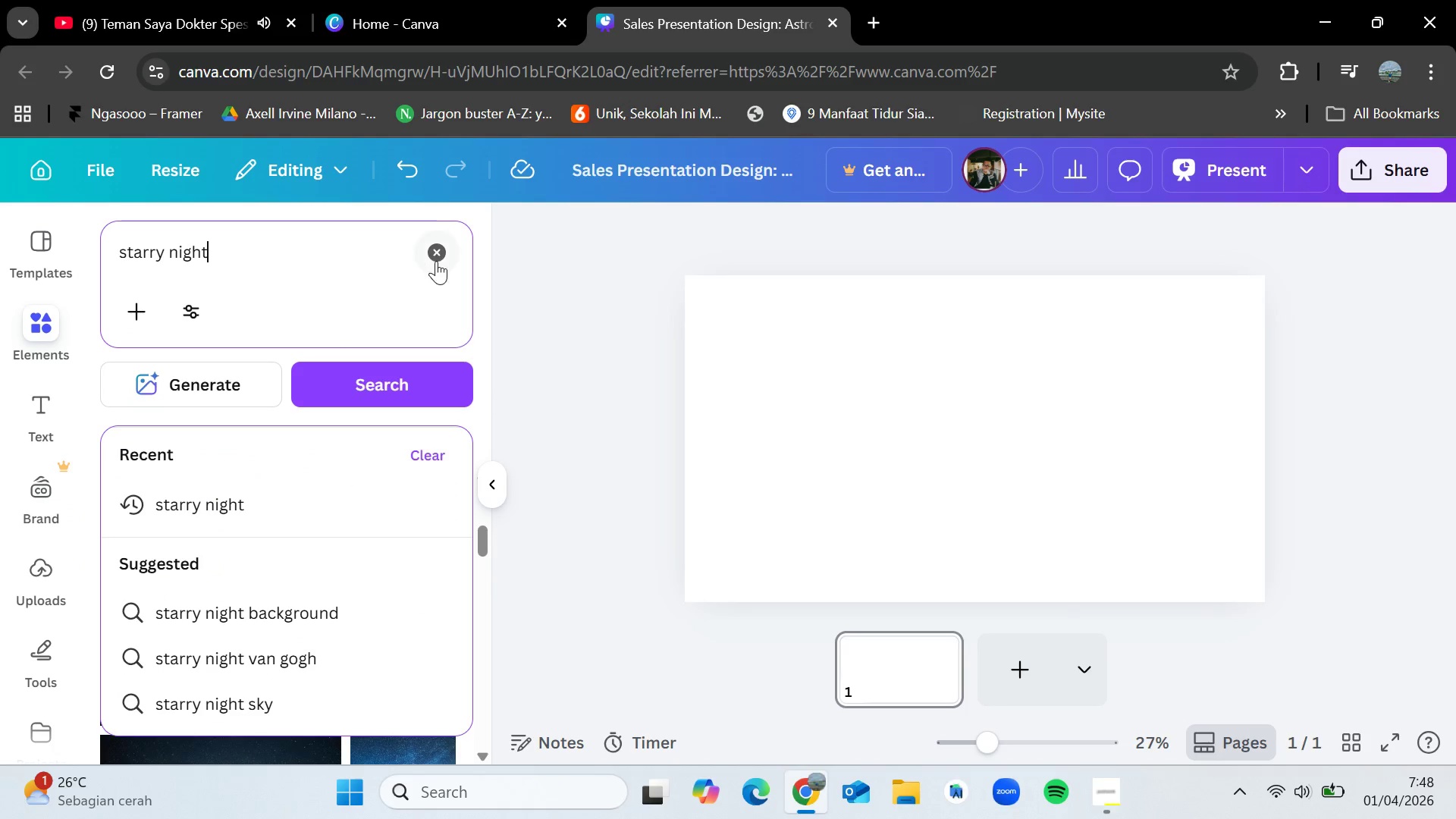 
left_click([439, 261])
 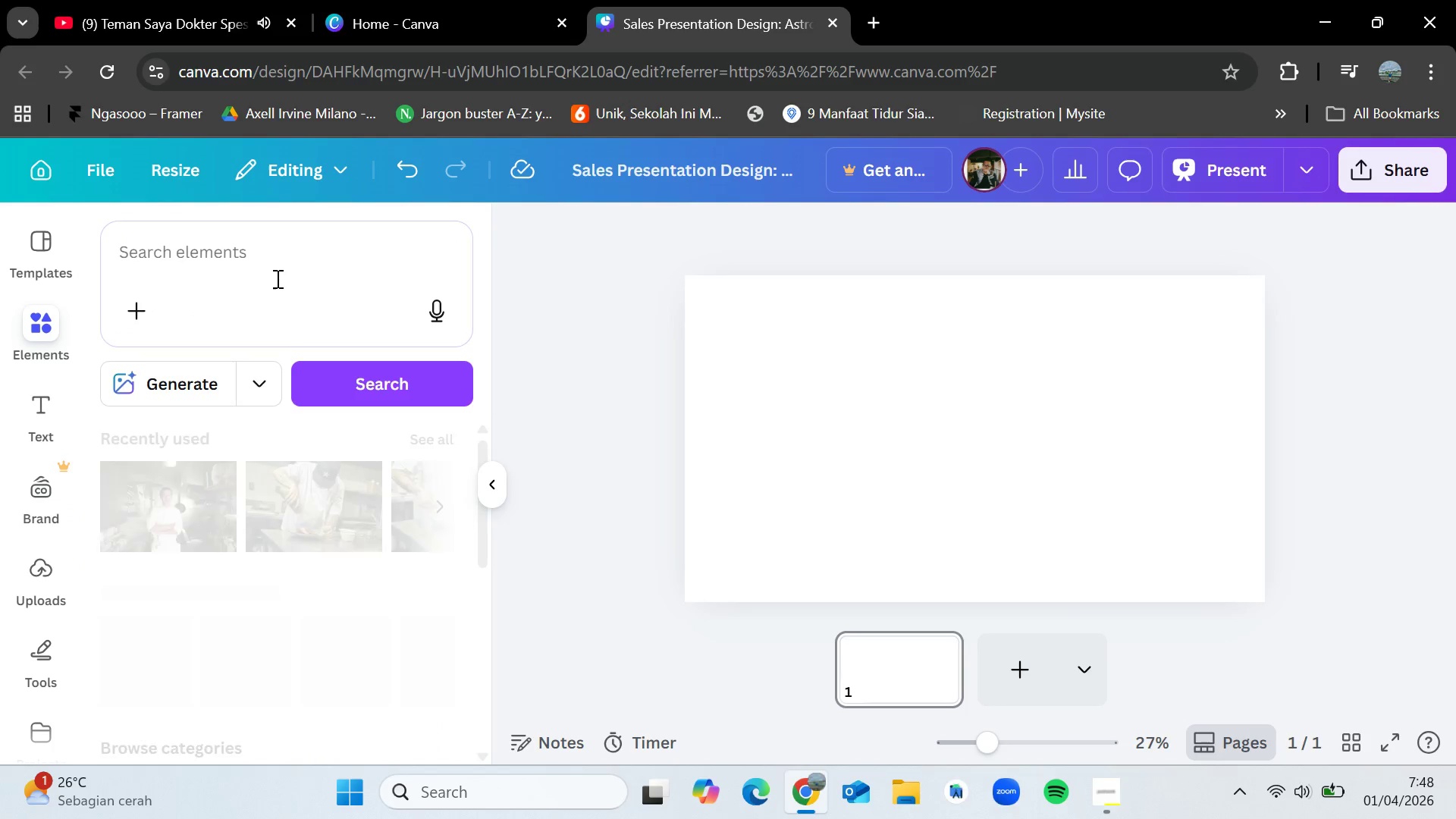 
left_click([276, 278])
 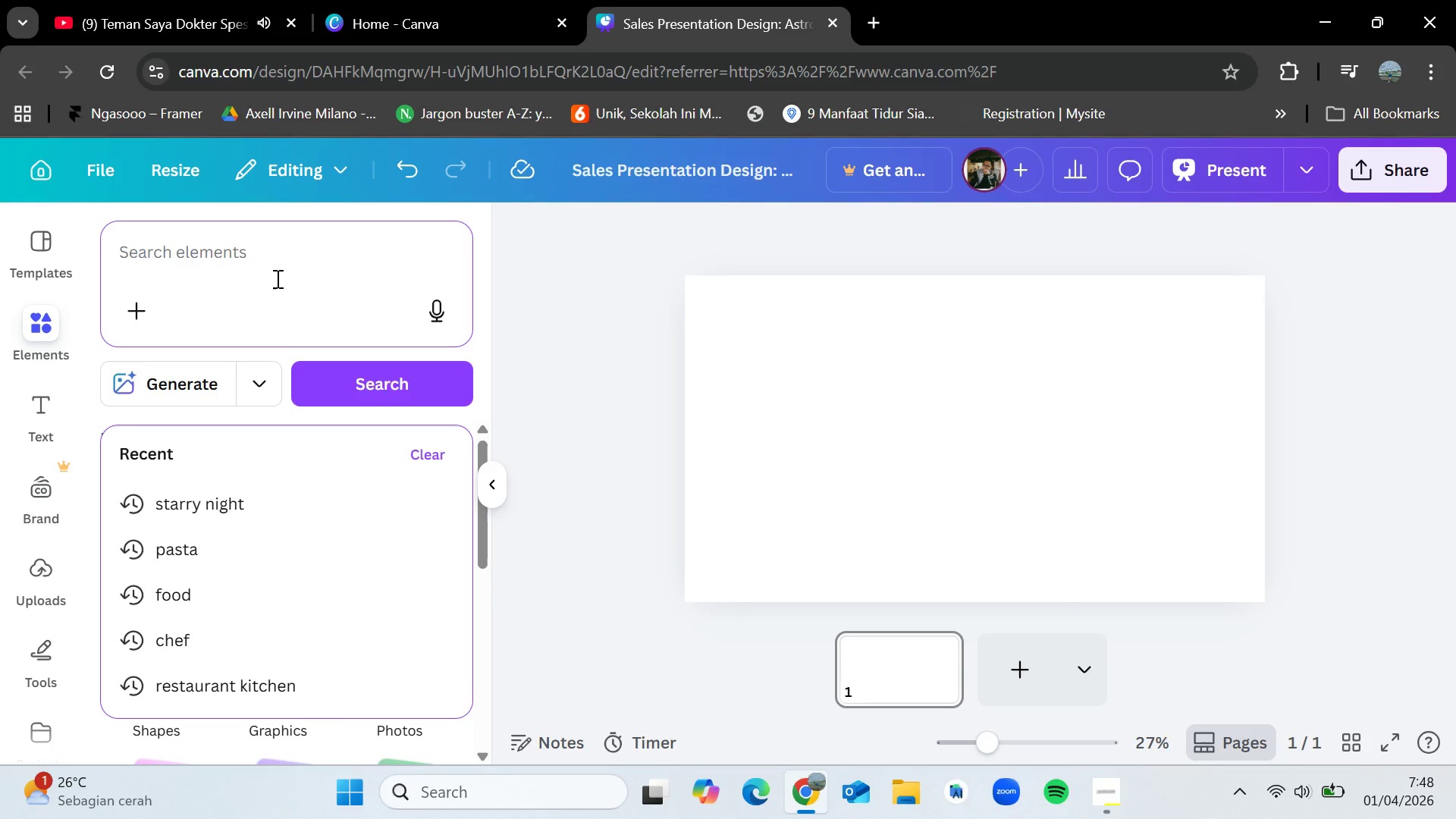 
type(lux)
key(Backspace)
type(dging)
key(Backspace)
key(Backspace)
key(Backspace)
key(Backspace)
key(Backspace)
key(Backspace)
type(odginh)
key(Backspace)
type(g)
 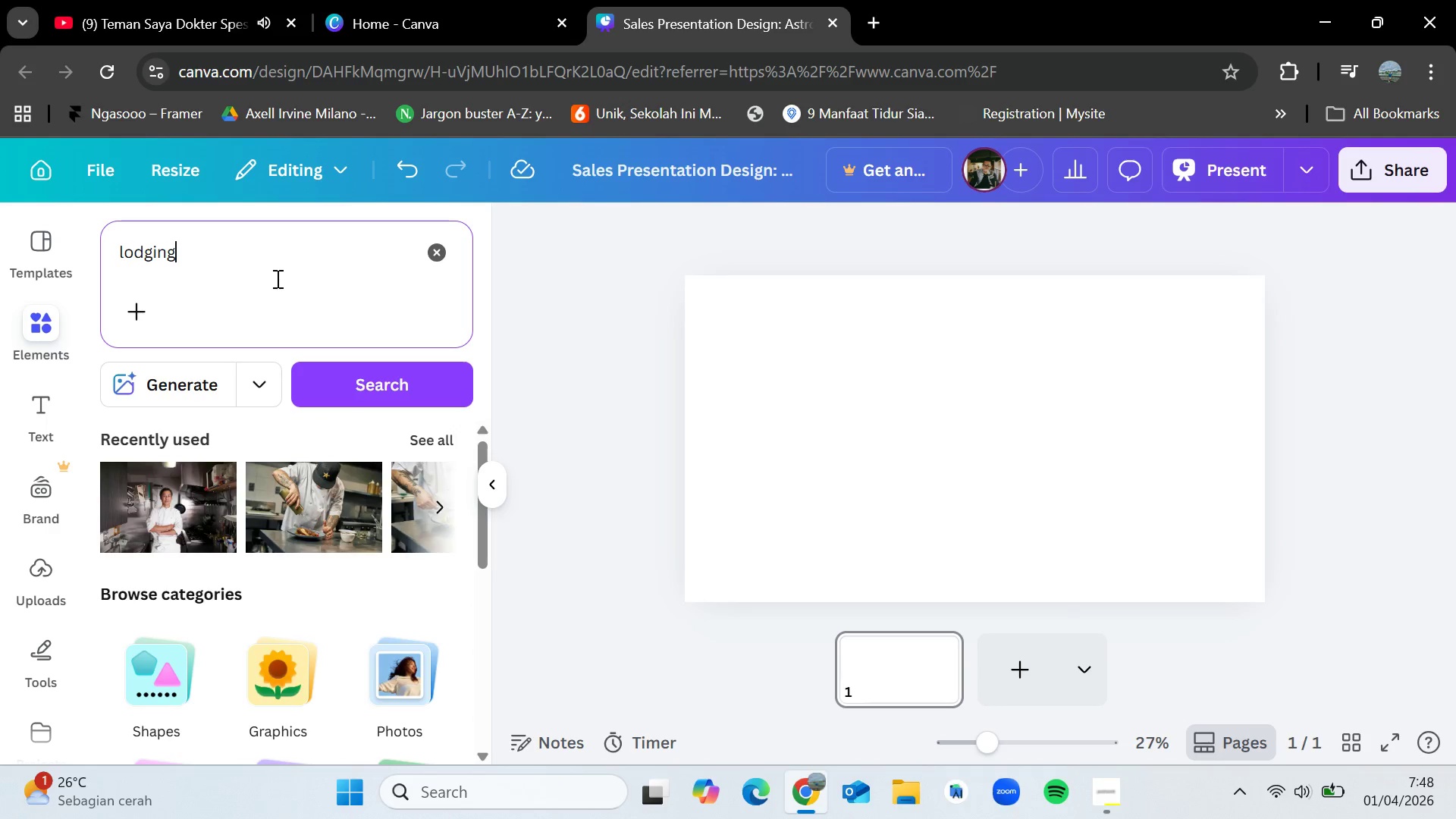 
key(Enter)
 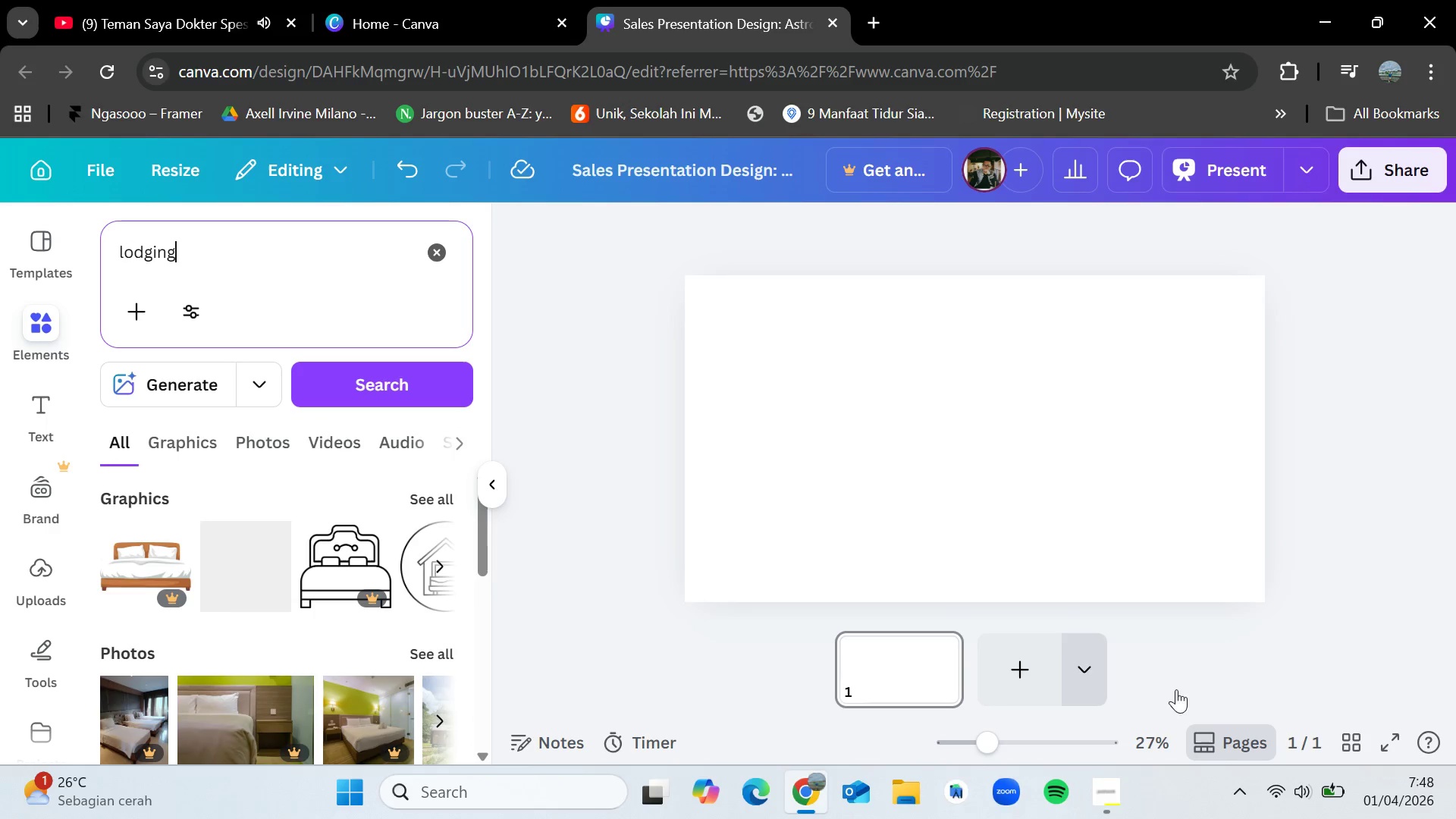 
left_click([1106, 777])